 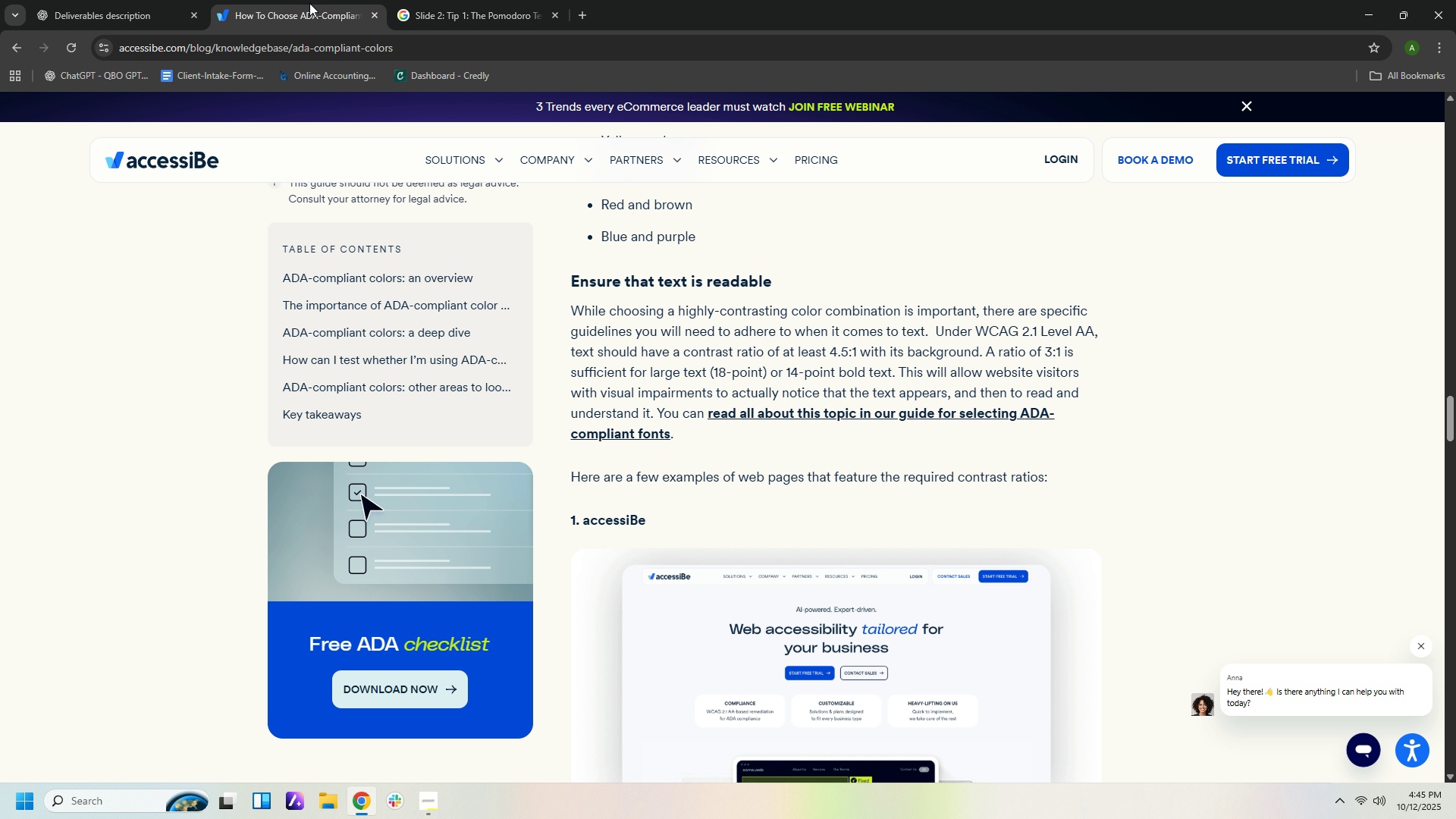 
left_click([466, 11])
 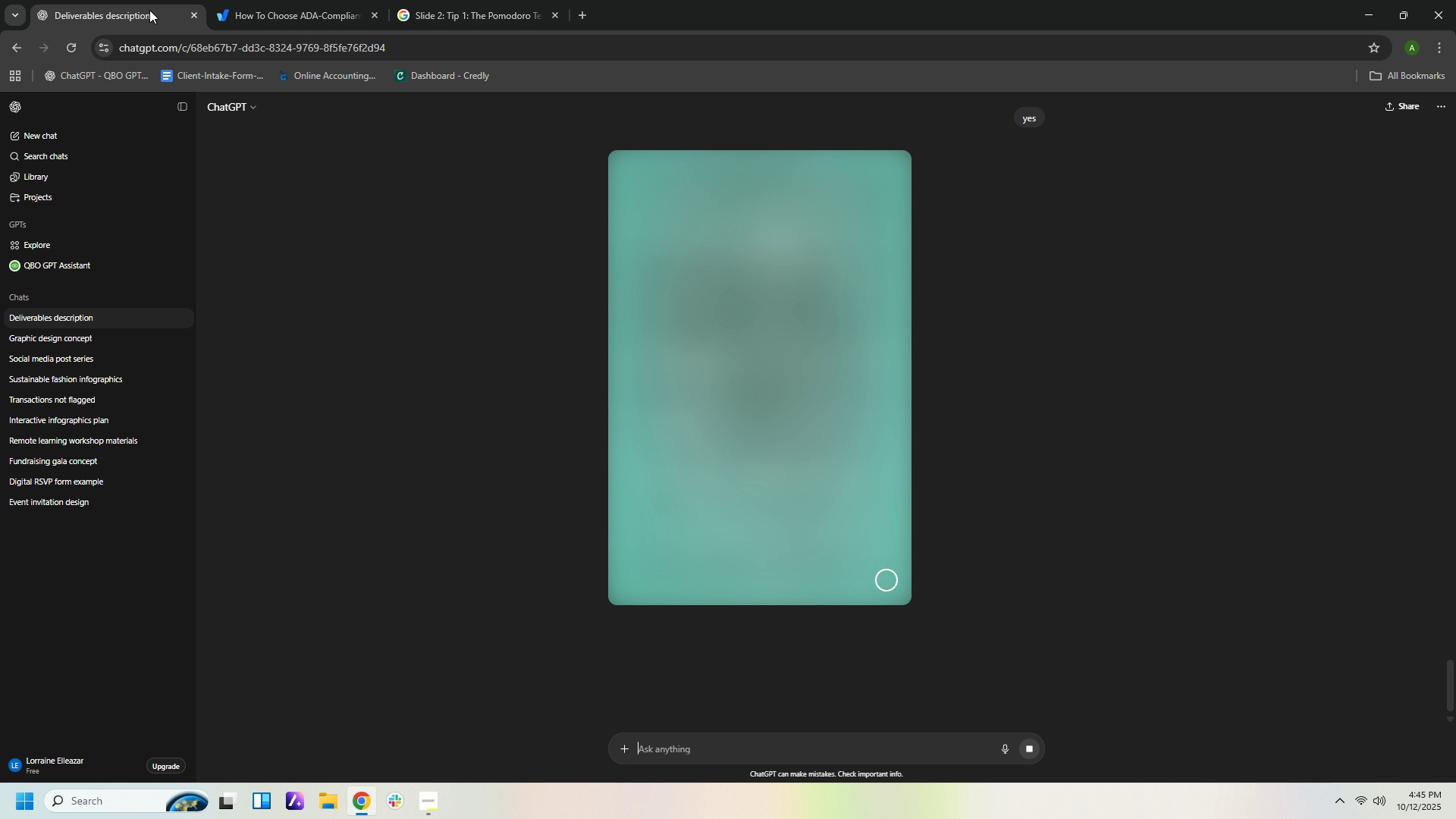 
left_click([149, 10])
 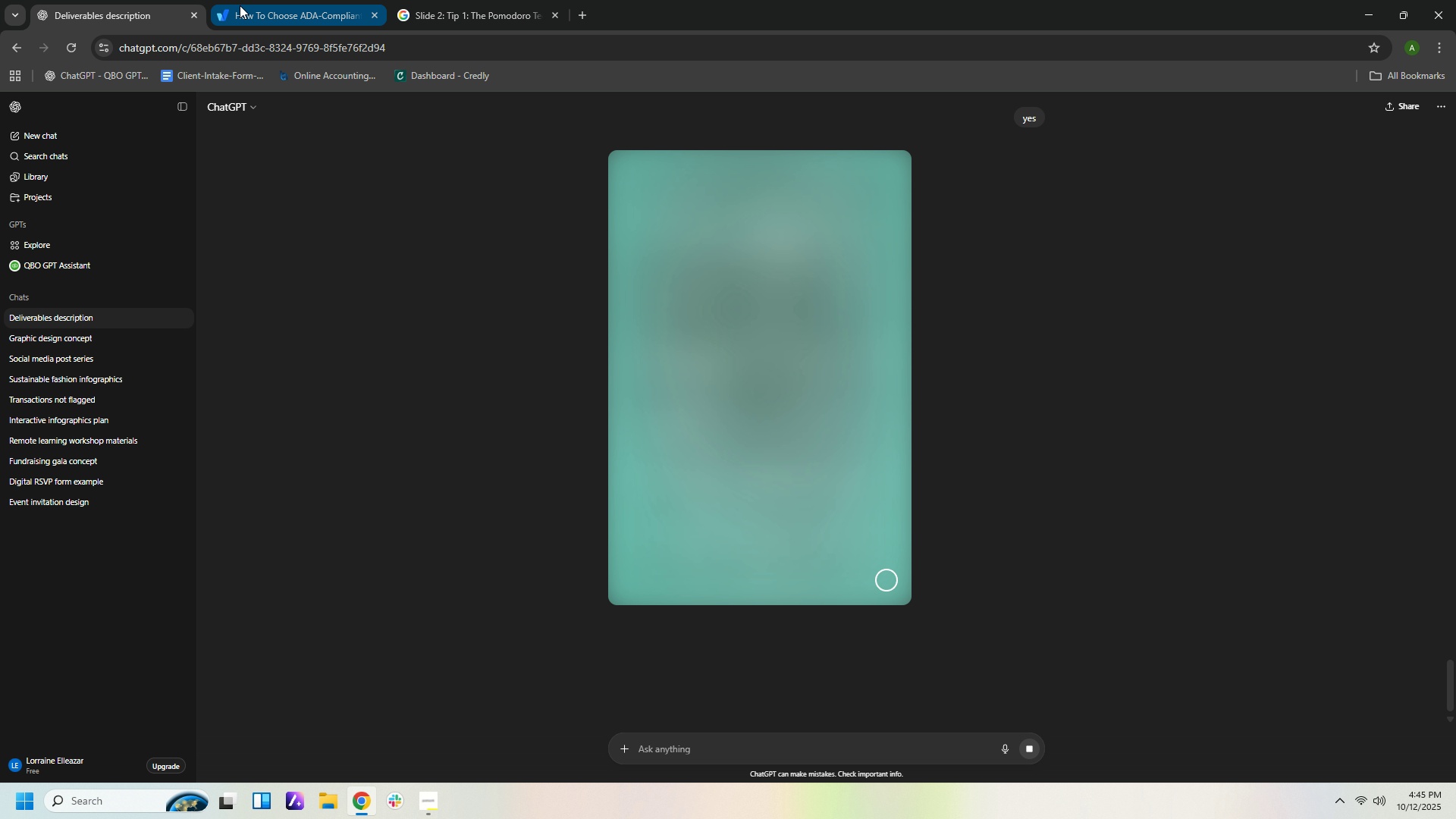 
left_click([240, 5])
 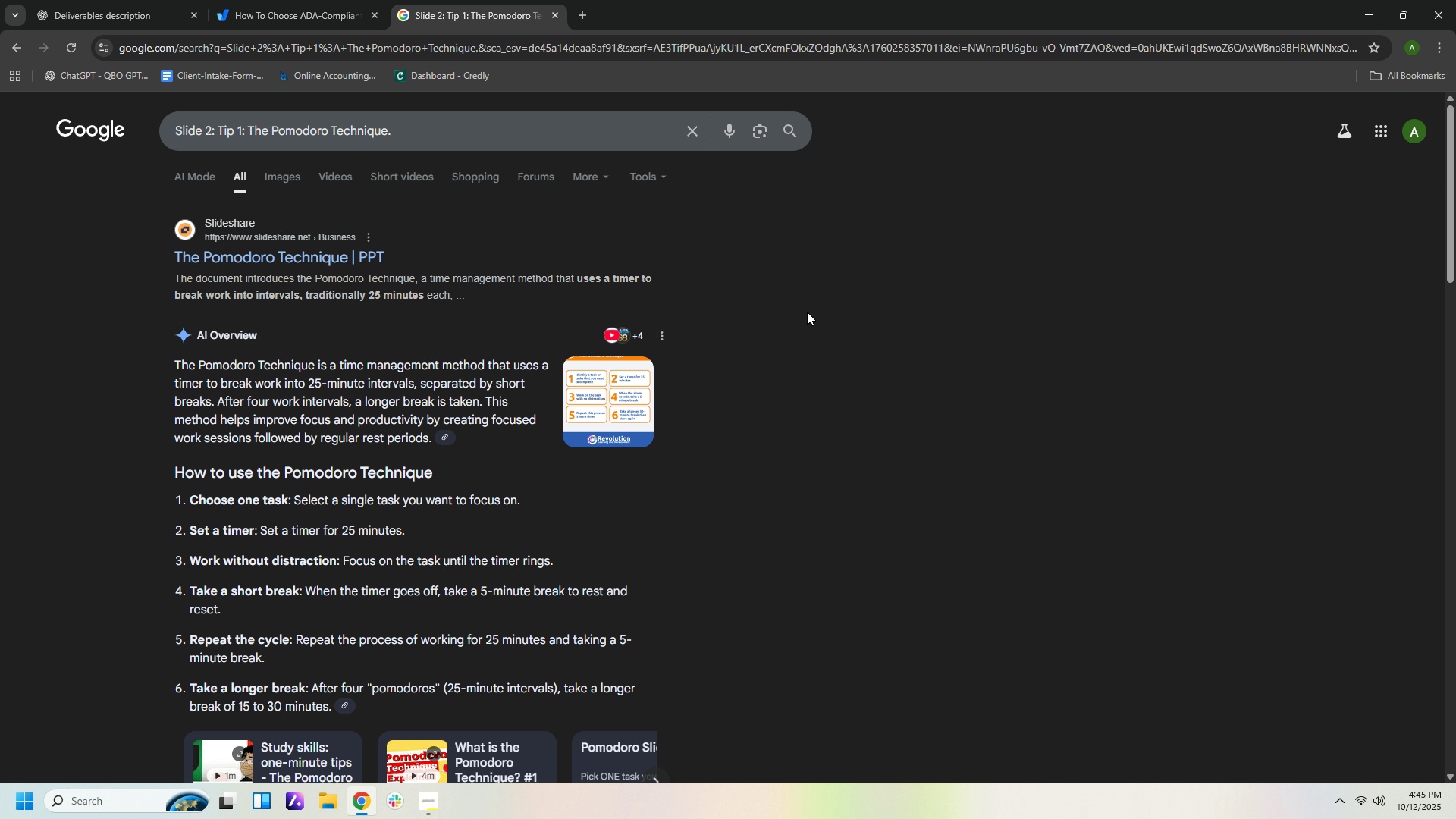 
scroll: coordinate [834, 410], scroll_direction: down, amount: 10.0
 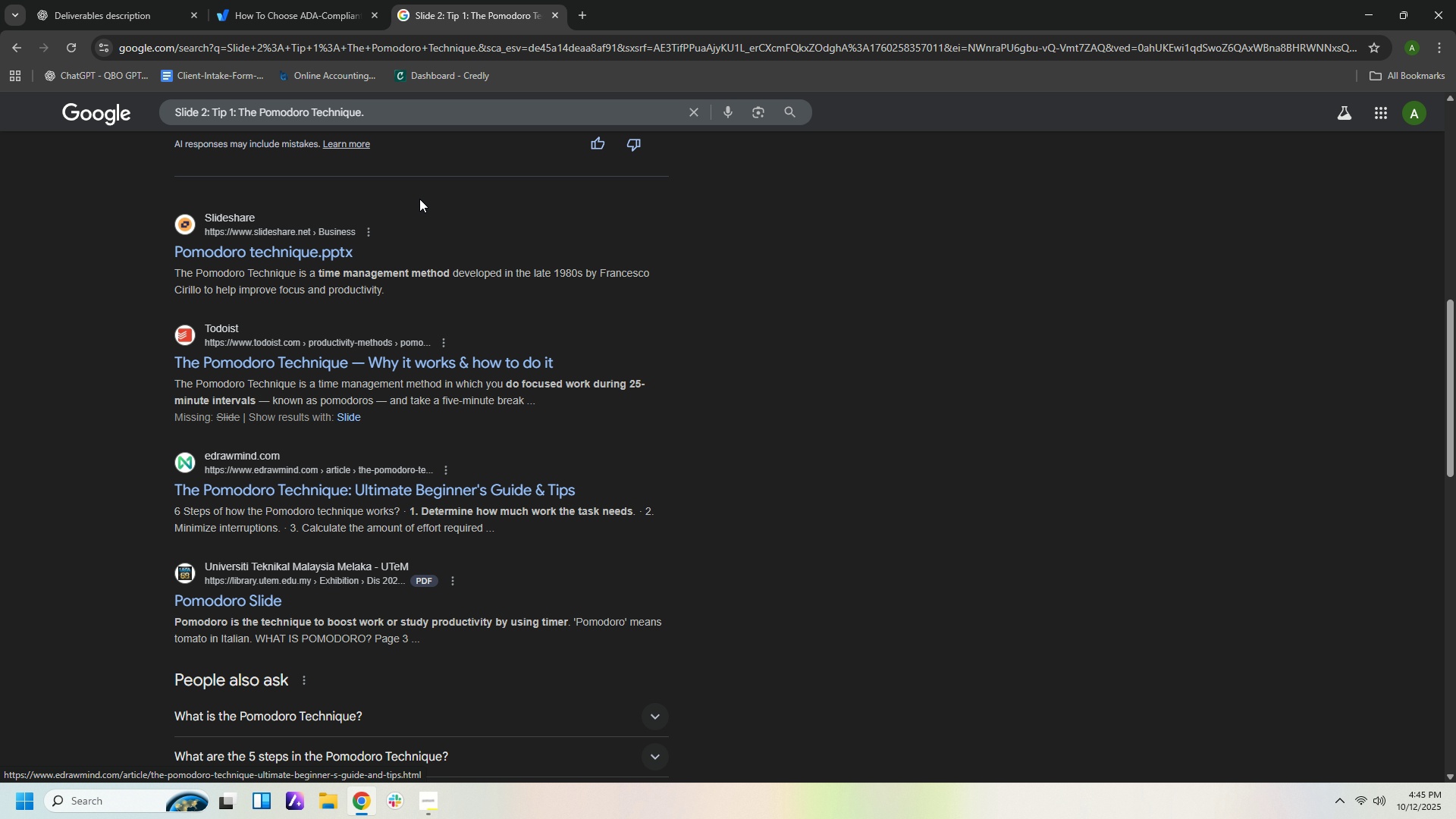 
scroll: coordinate [378, 224], scroll_direction: up, amount: 4.0
 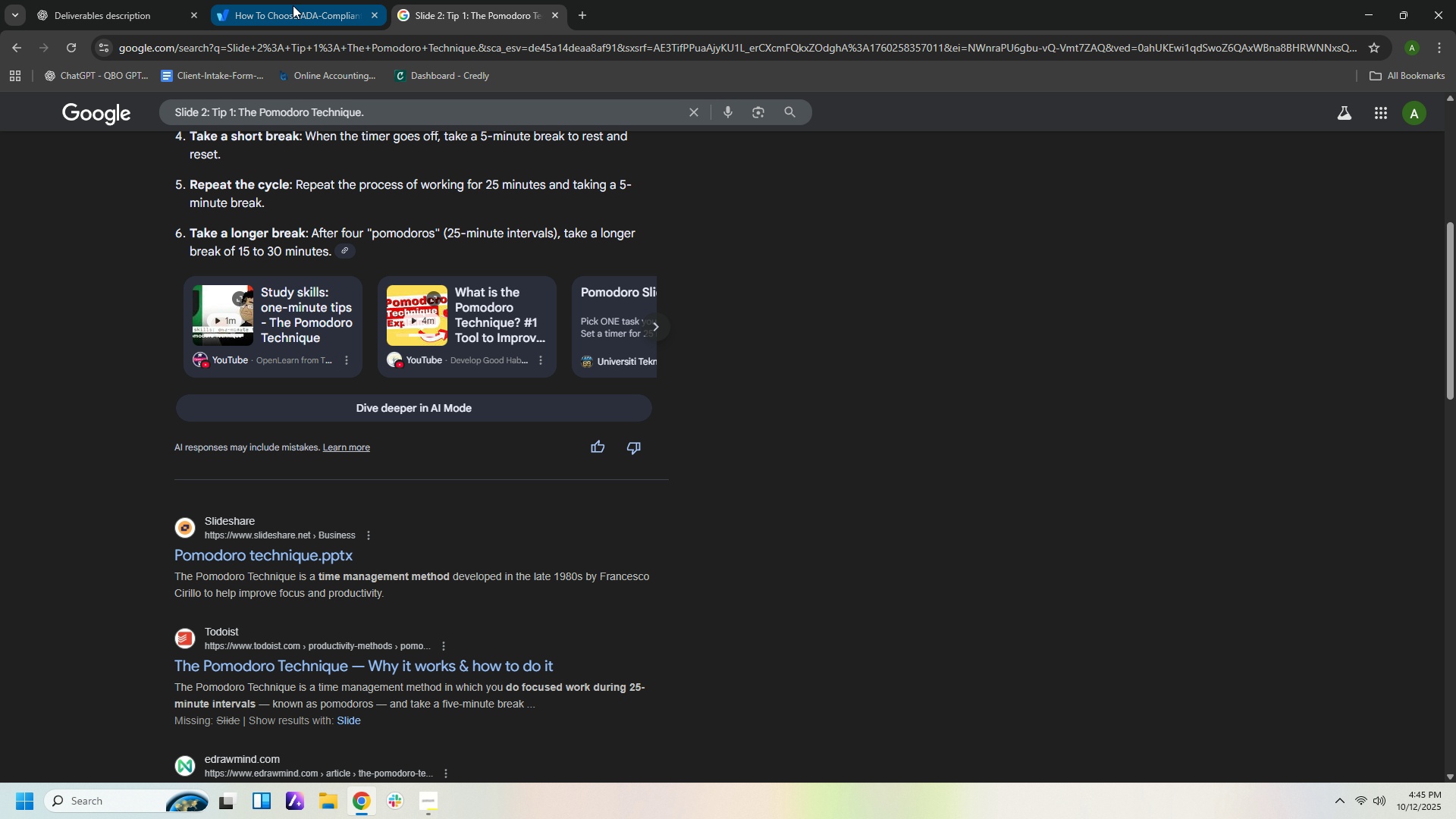 
left_click([293, 5])
 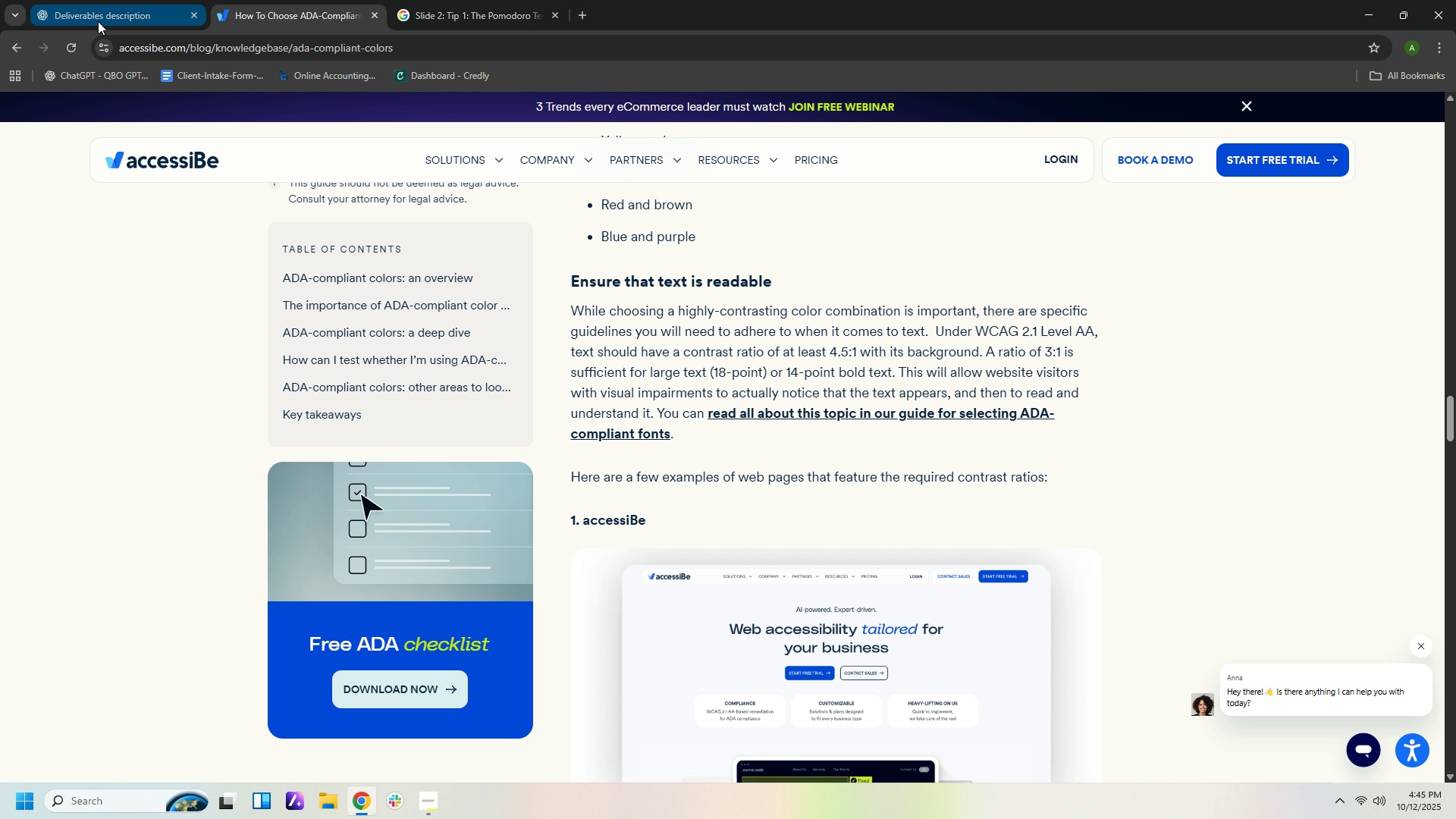 
left_click([98, 21])
 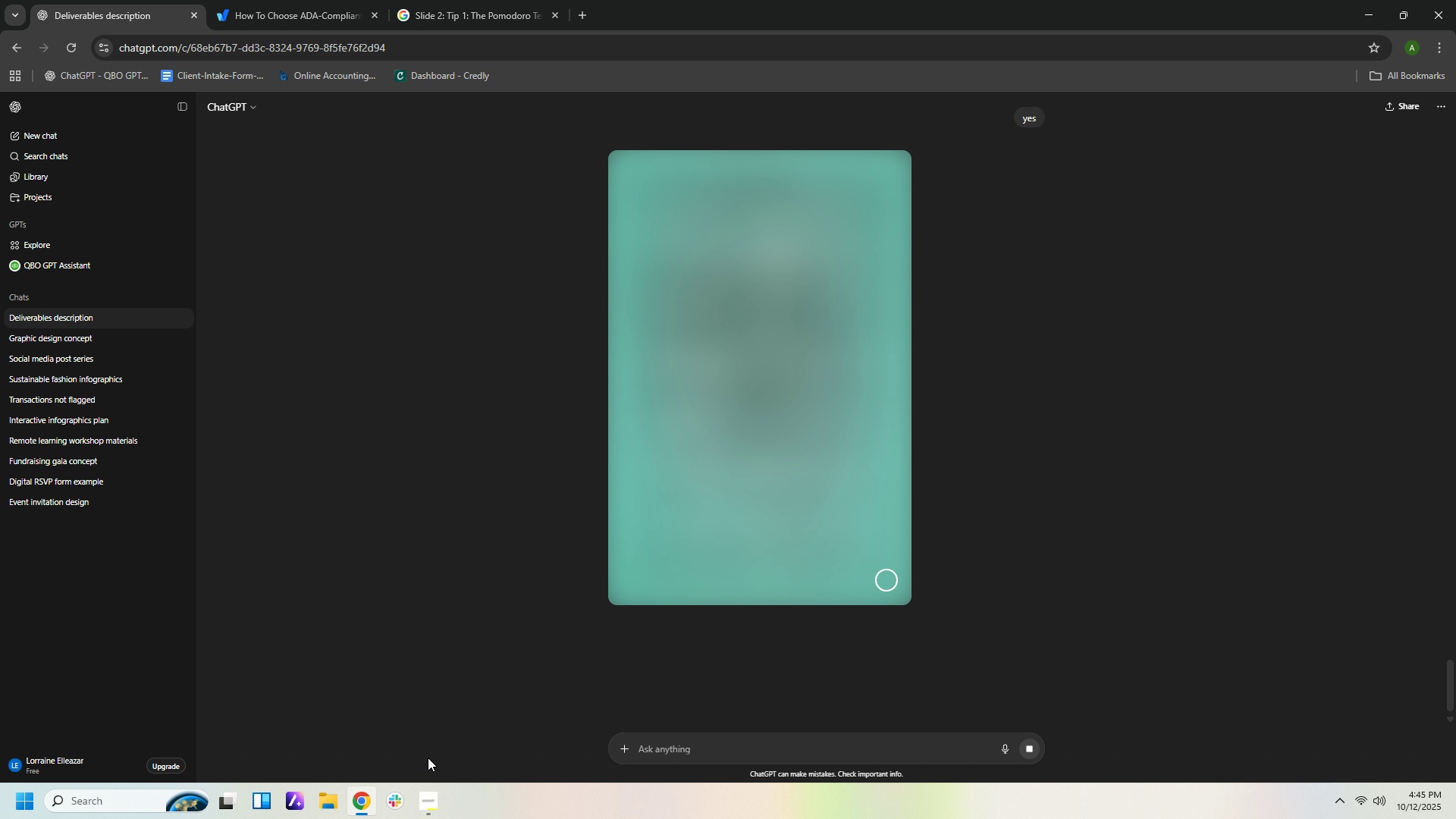 
left_click([426, 796])